 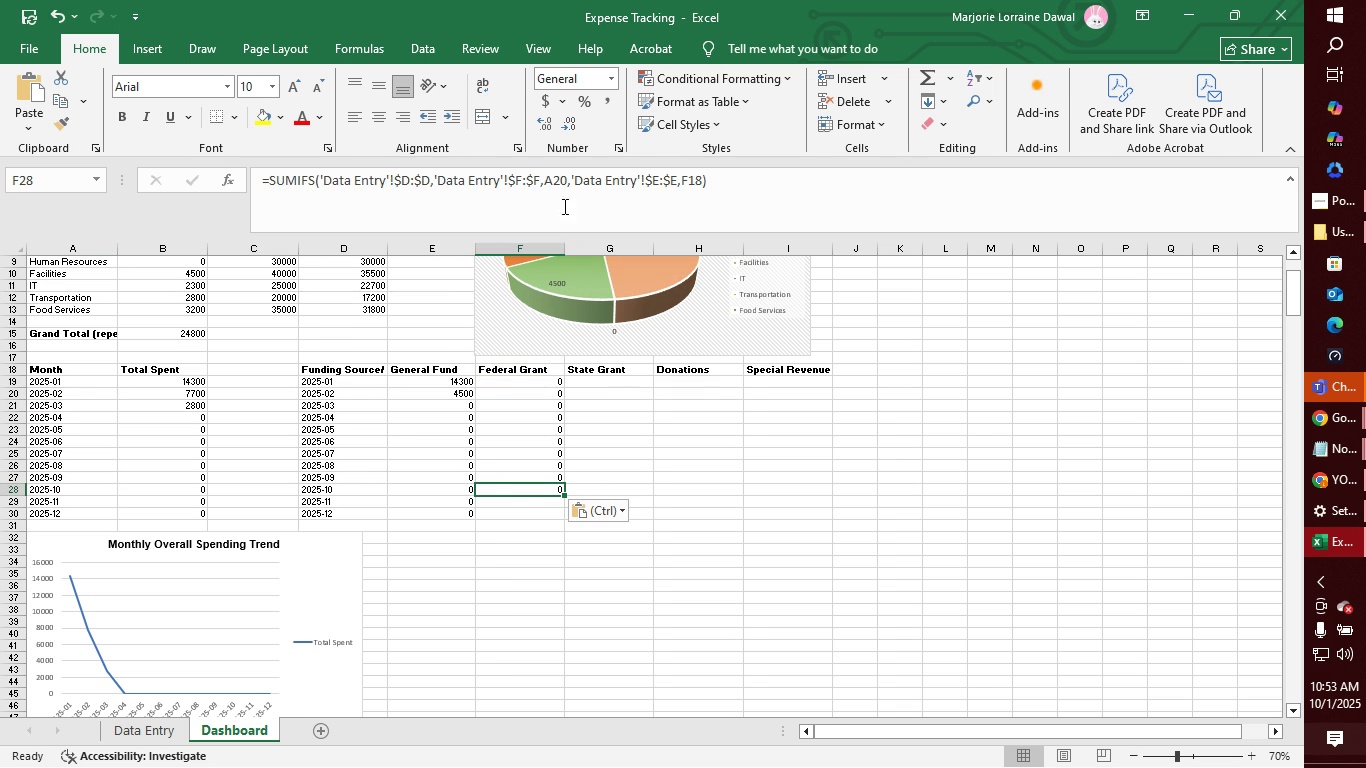 
left_click([564, 177])
 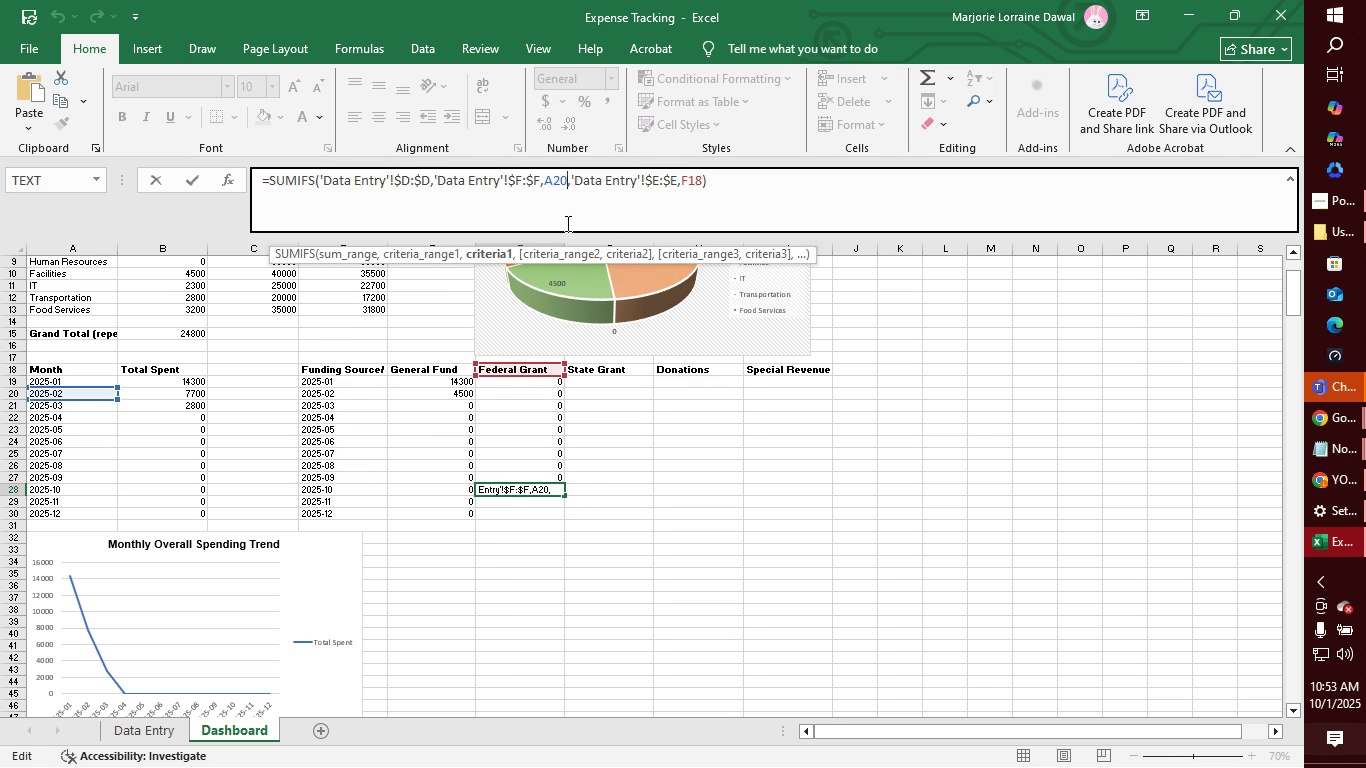 
key(Backspace)
 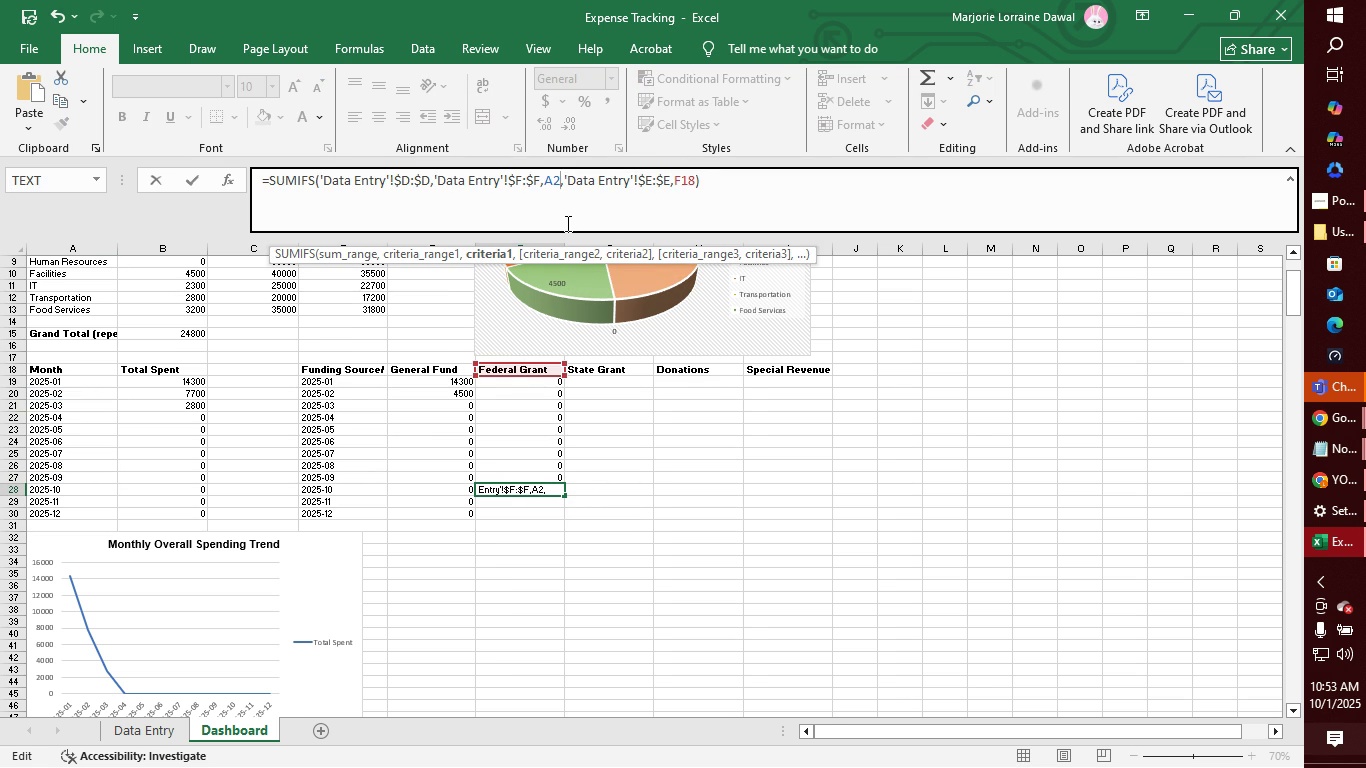 
key(8)
 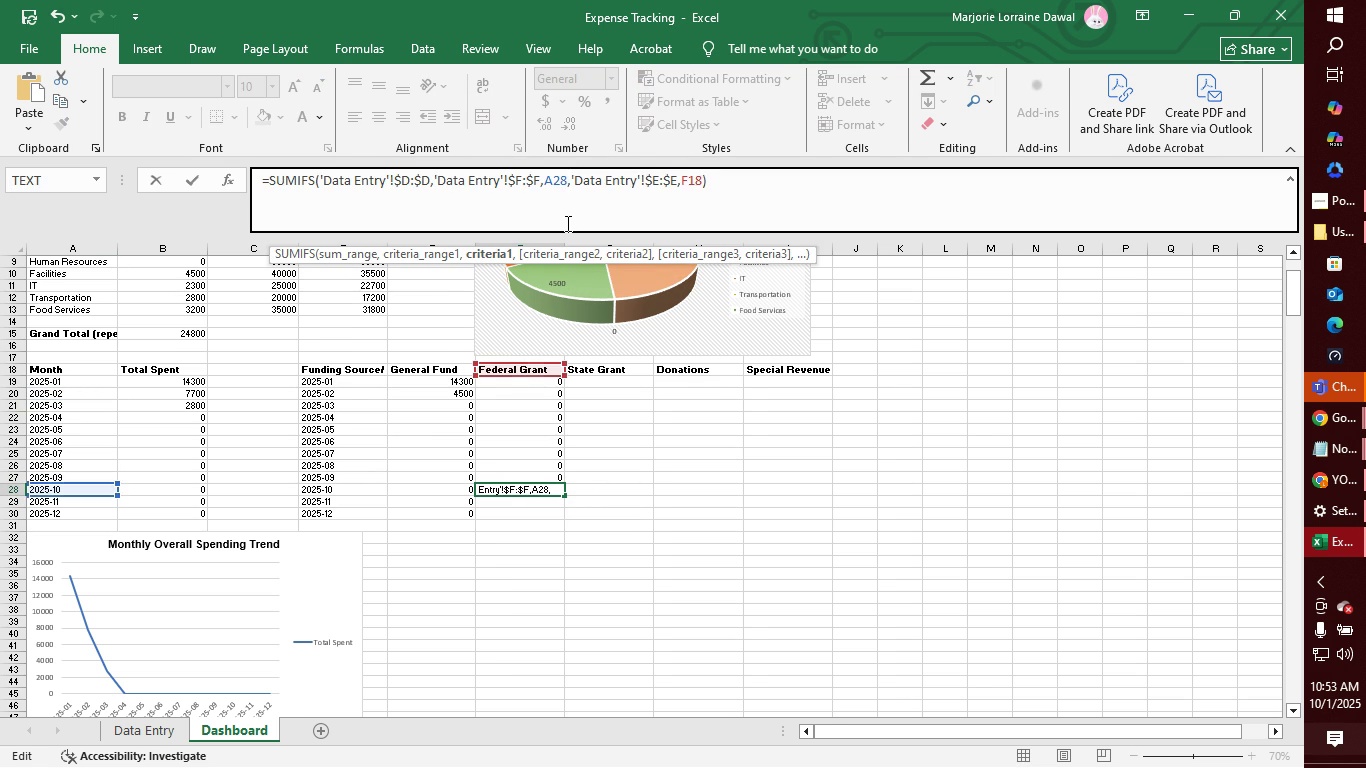 
key(Enter)